 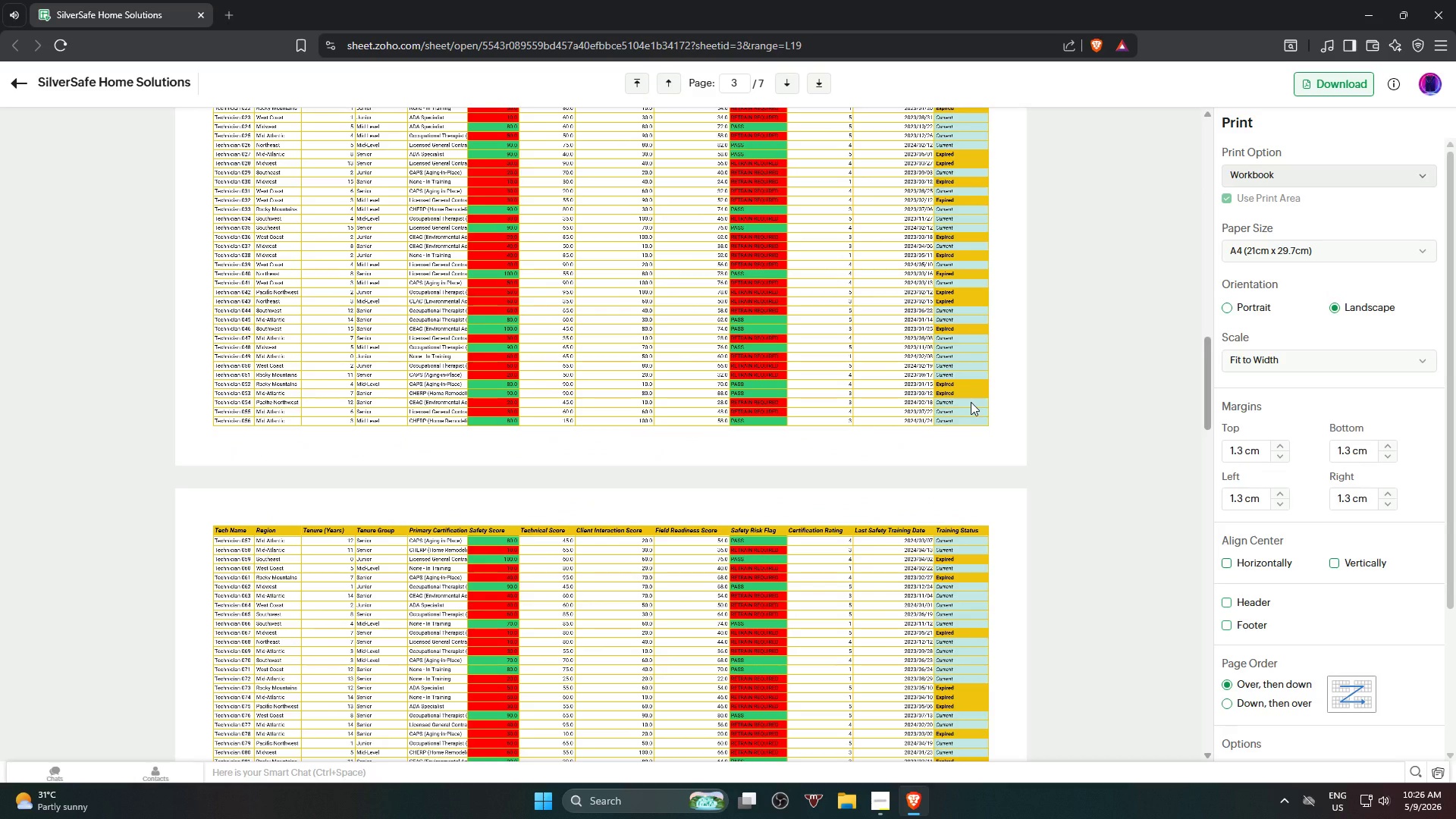 
scroll: coordinate [920, 318], scroll_direction: down, amount: 25.0
 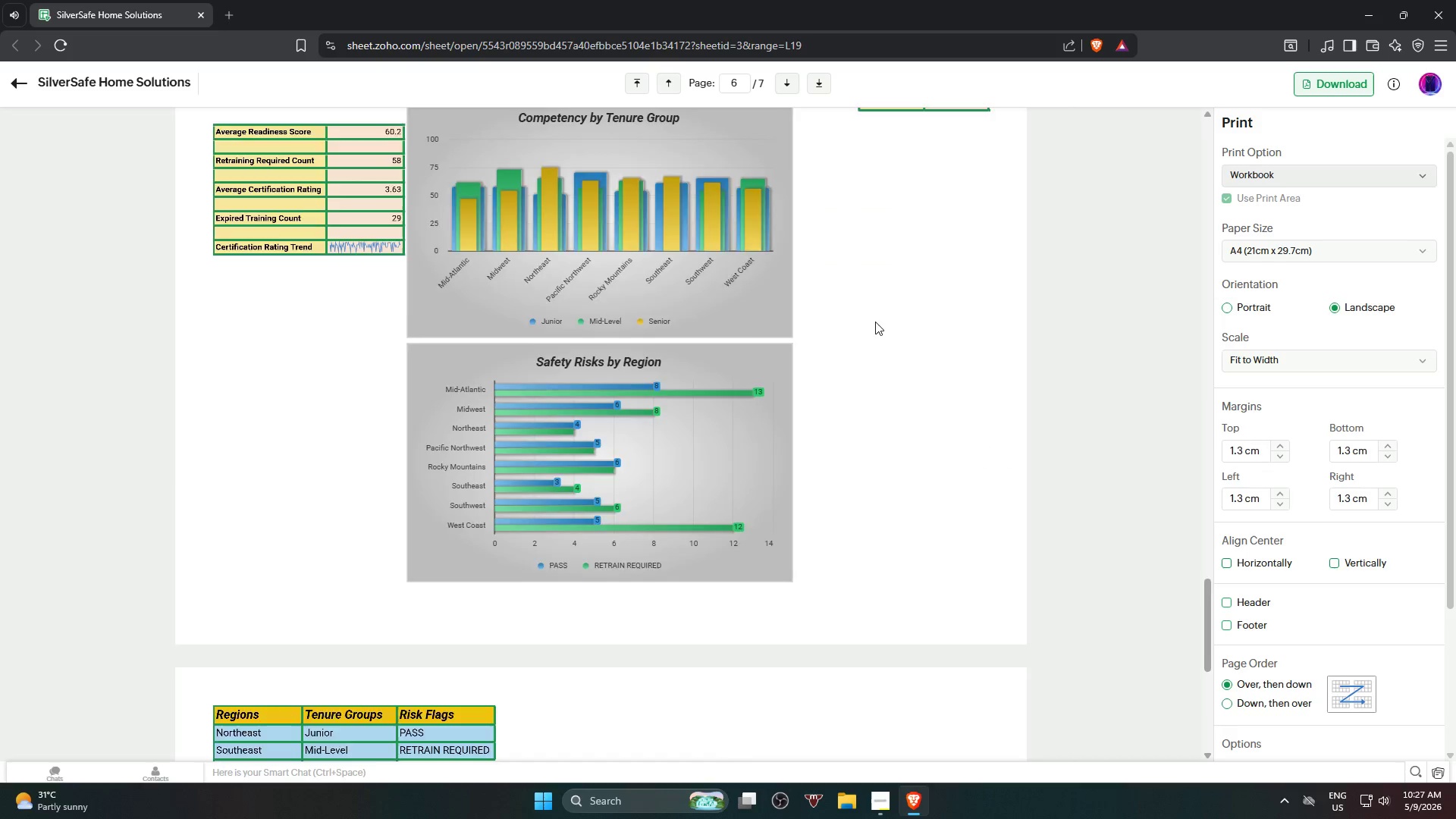 
scroll: coordinate [904, 112], scroll_direction: up, amount: 50.0
 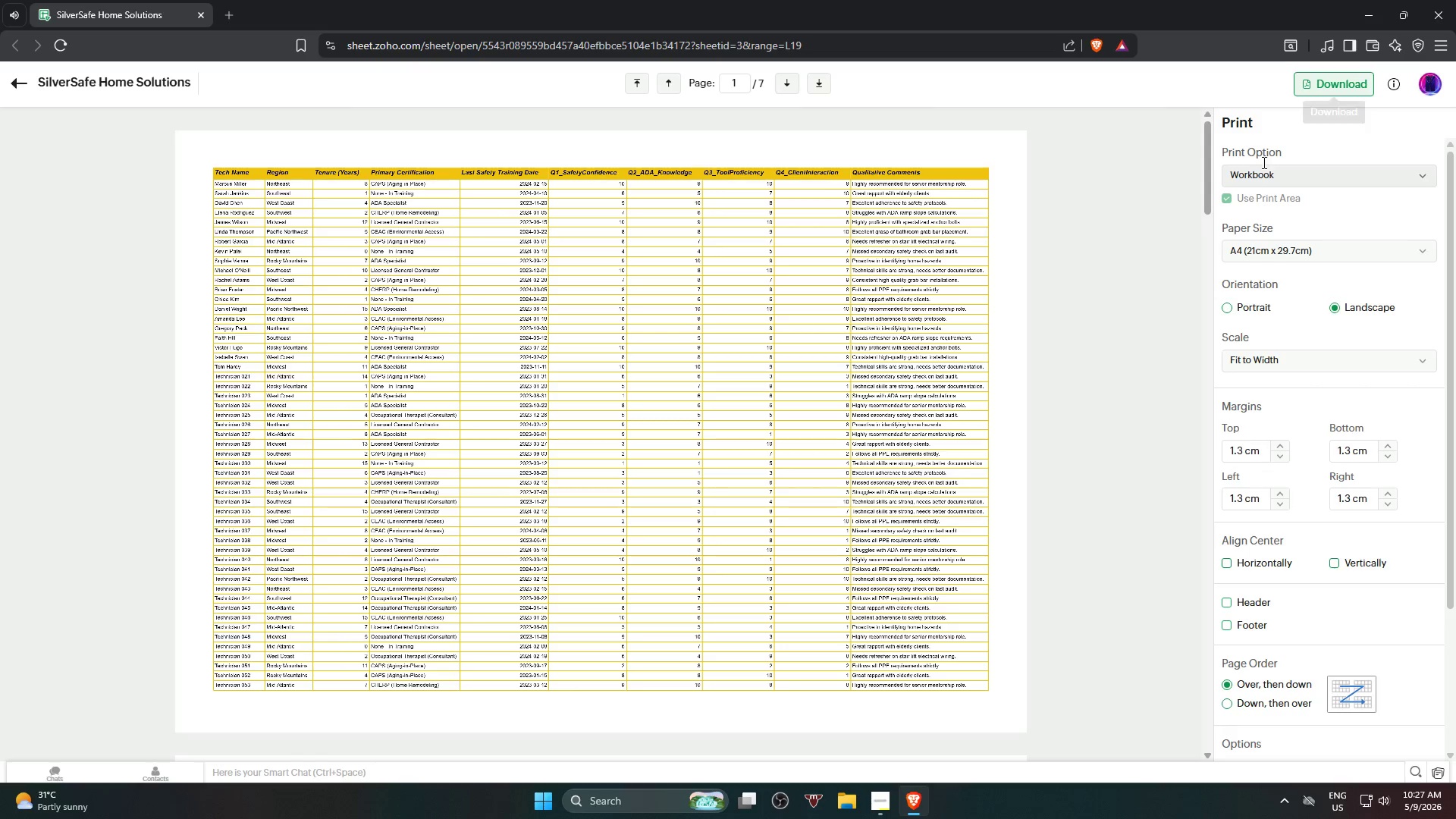 
scroll: coordinate [1081, 434], scroll_direction: down, amount: 45.0
 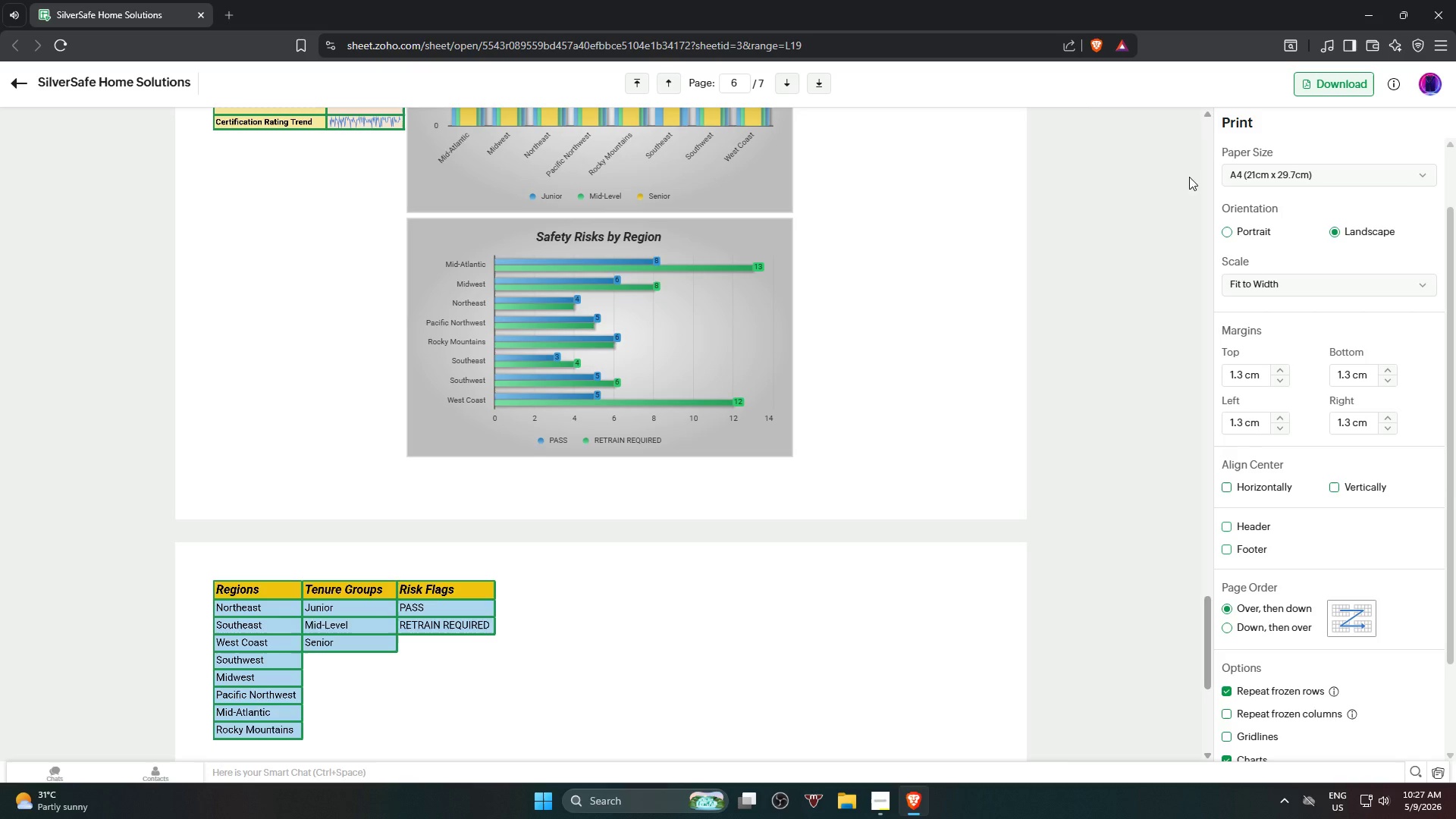 
left_click([1341, 84])
 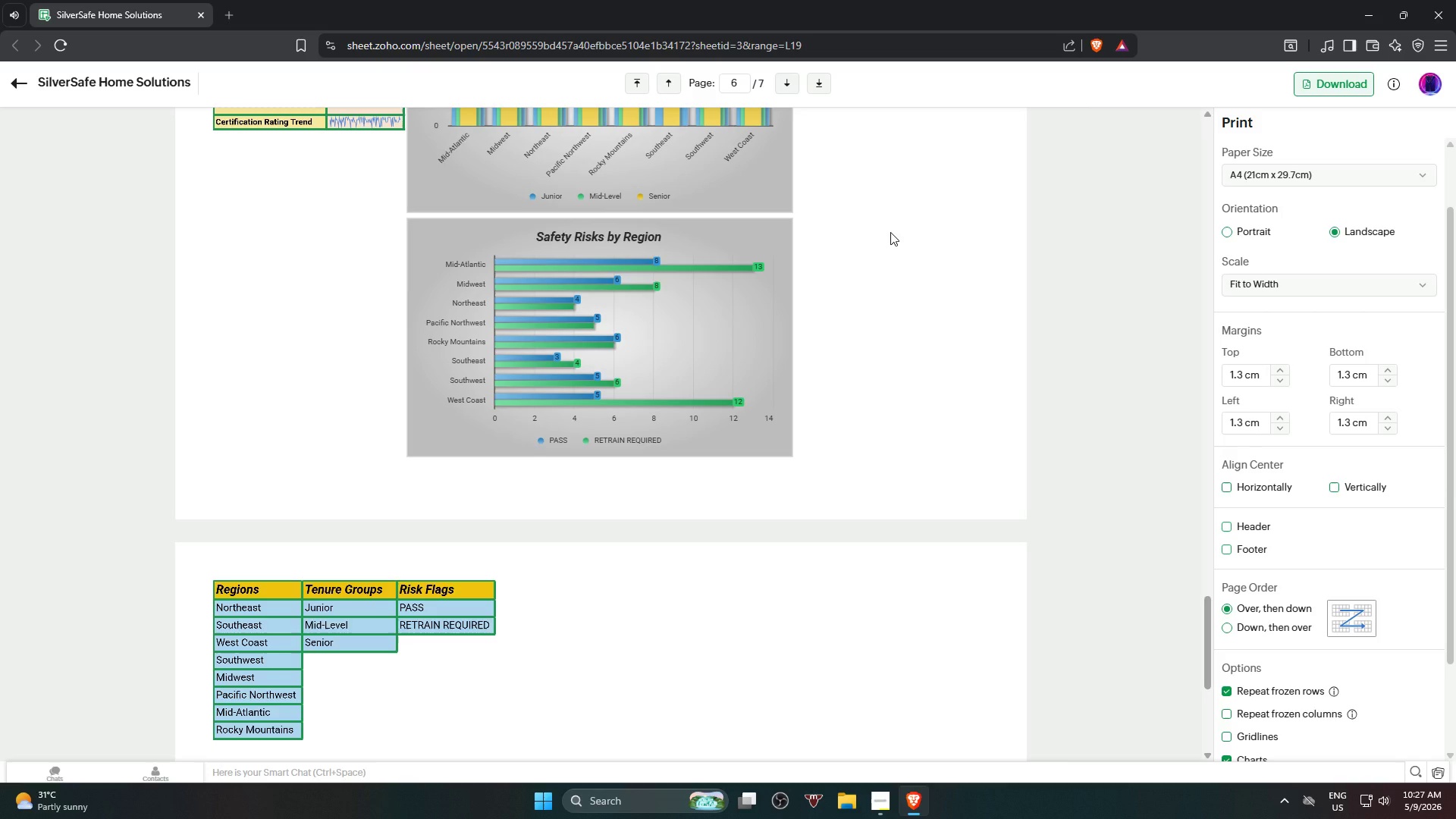 
wait(7.05)
 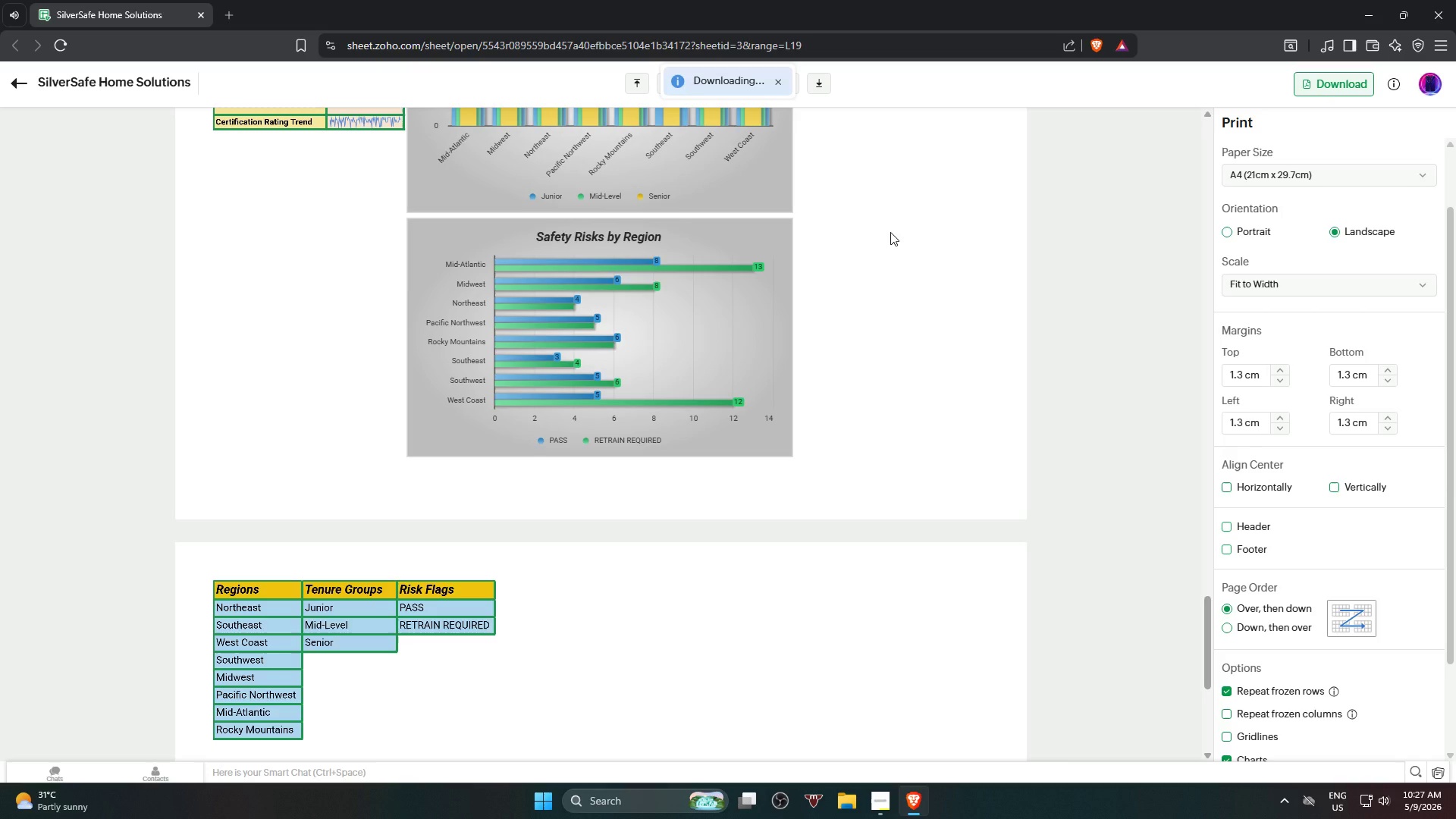 
scroll: coordinate [905, 241], scroll_direction: down, amount: 3.0
 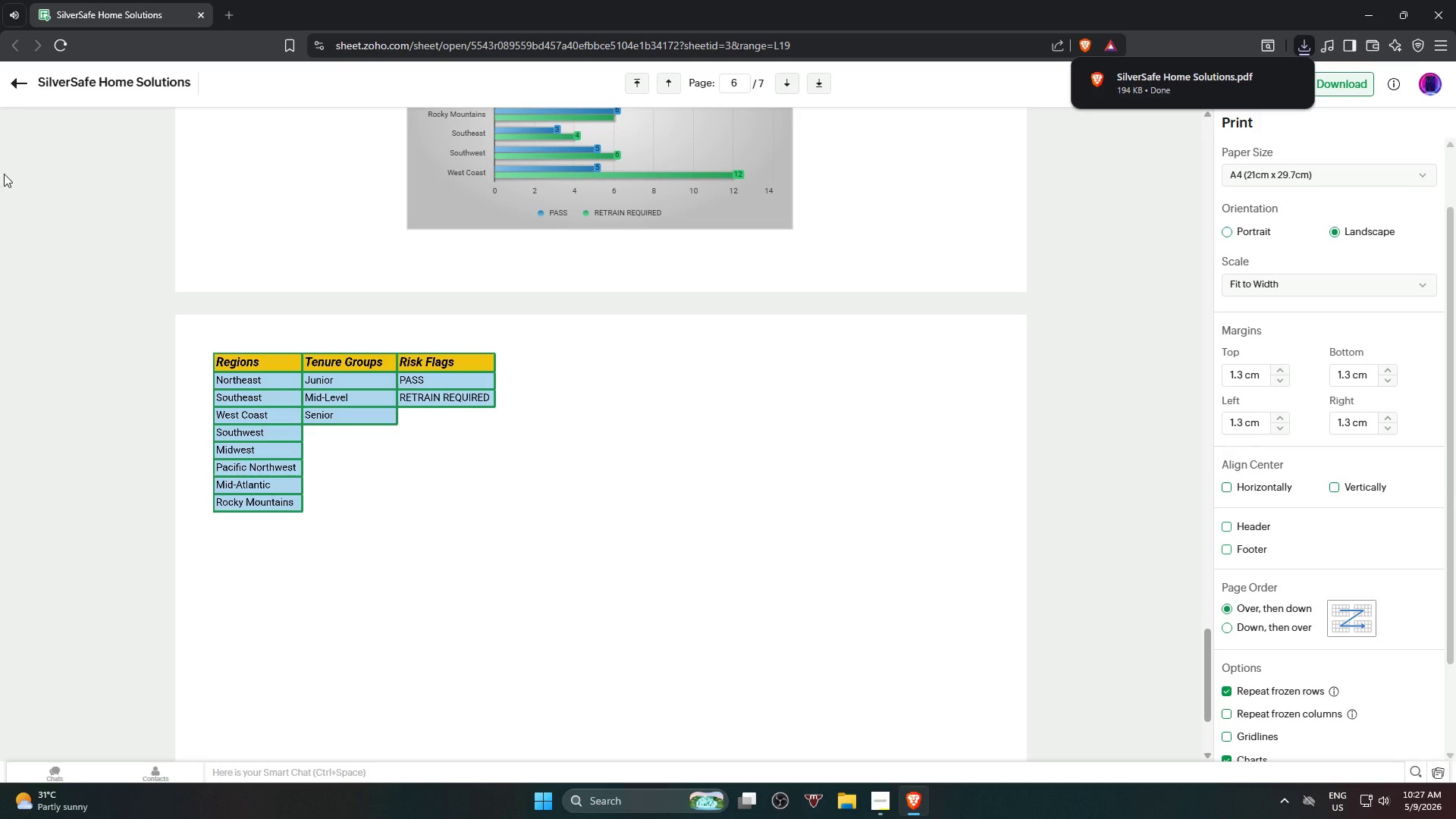 
left_click([8, 89])
 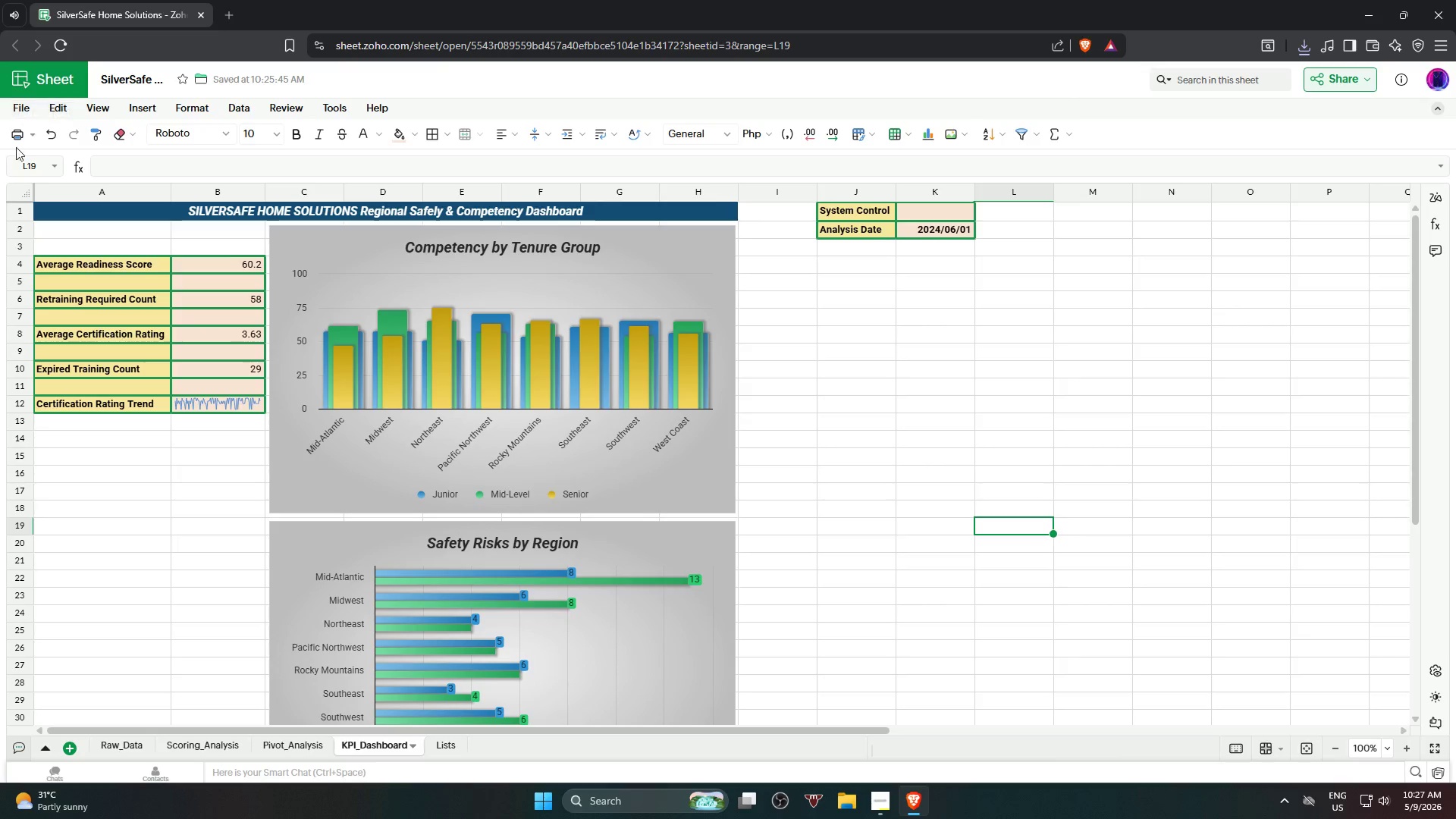 
left_click([29, 112])
 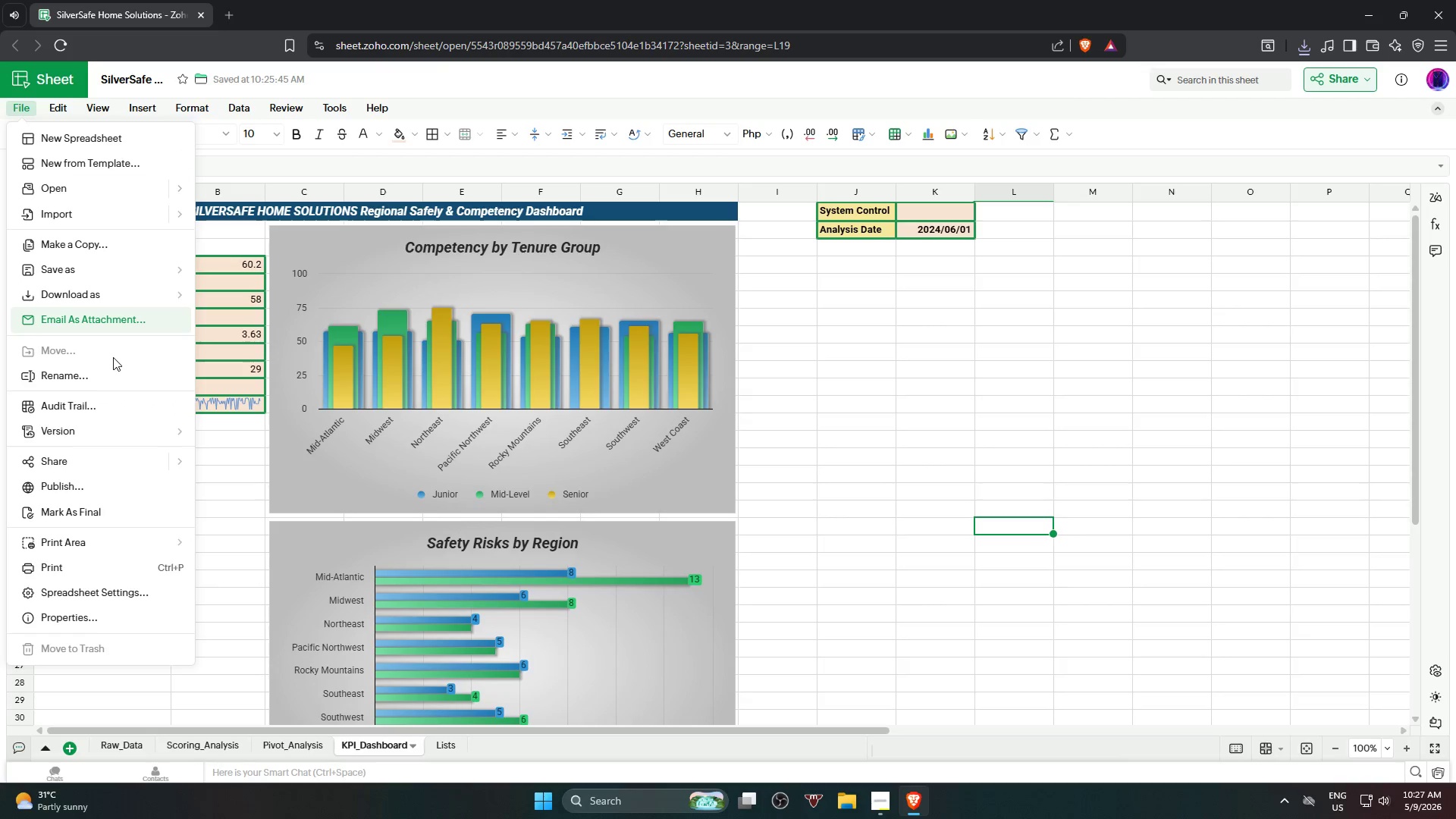 
mouse_move([151, 296])
 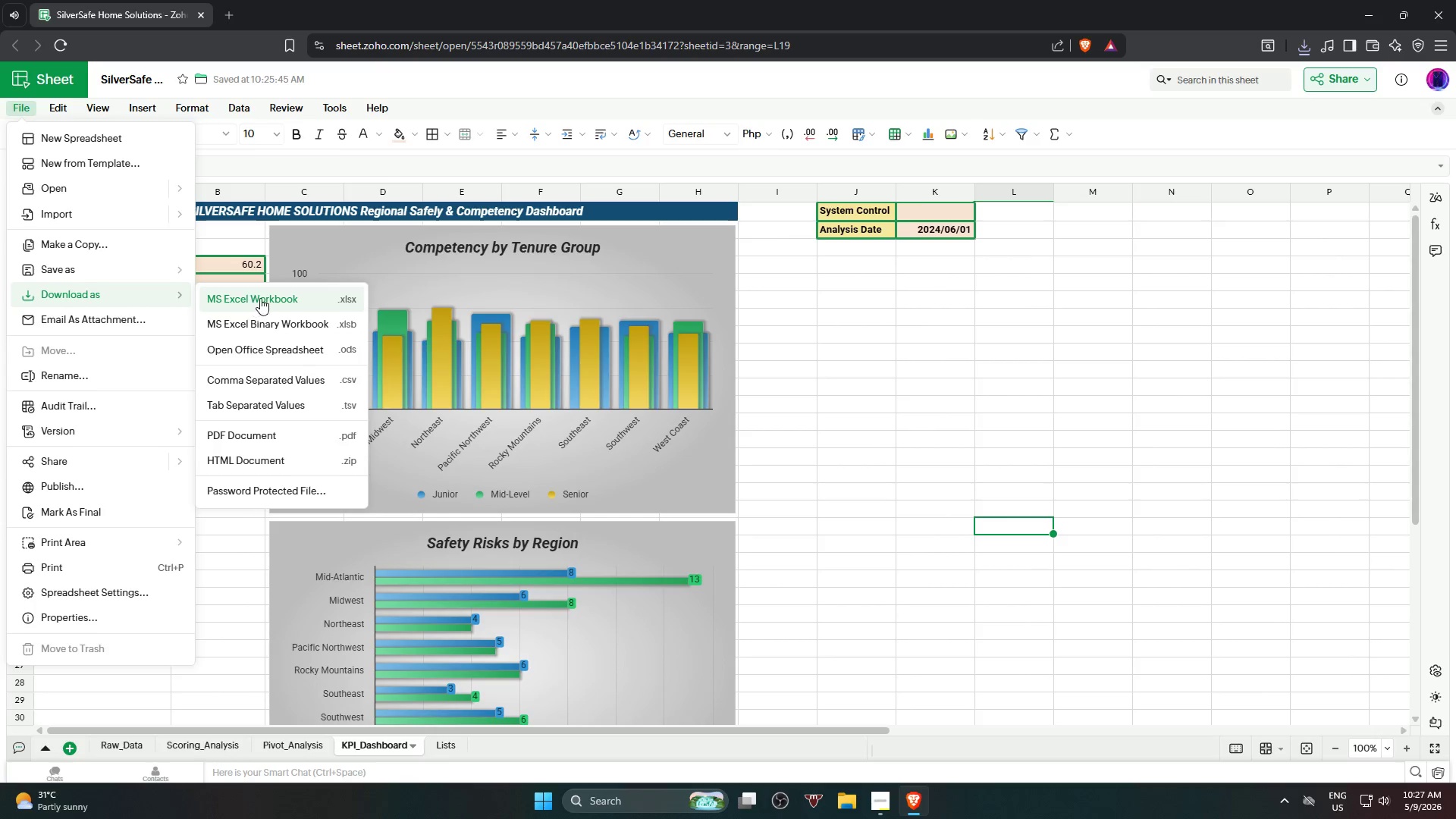 
left_click([260, 298])
 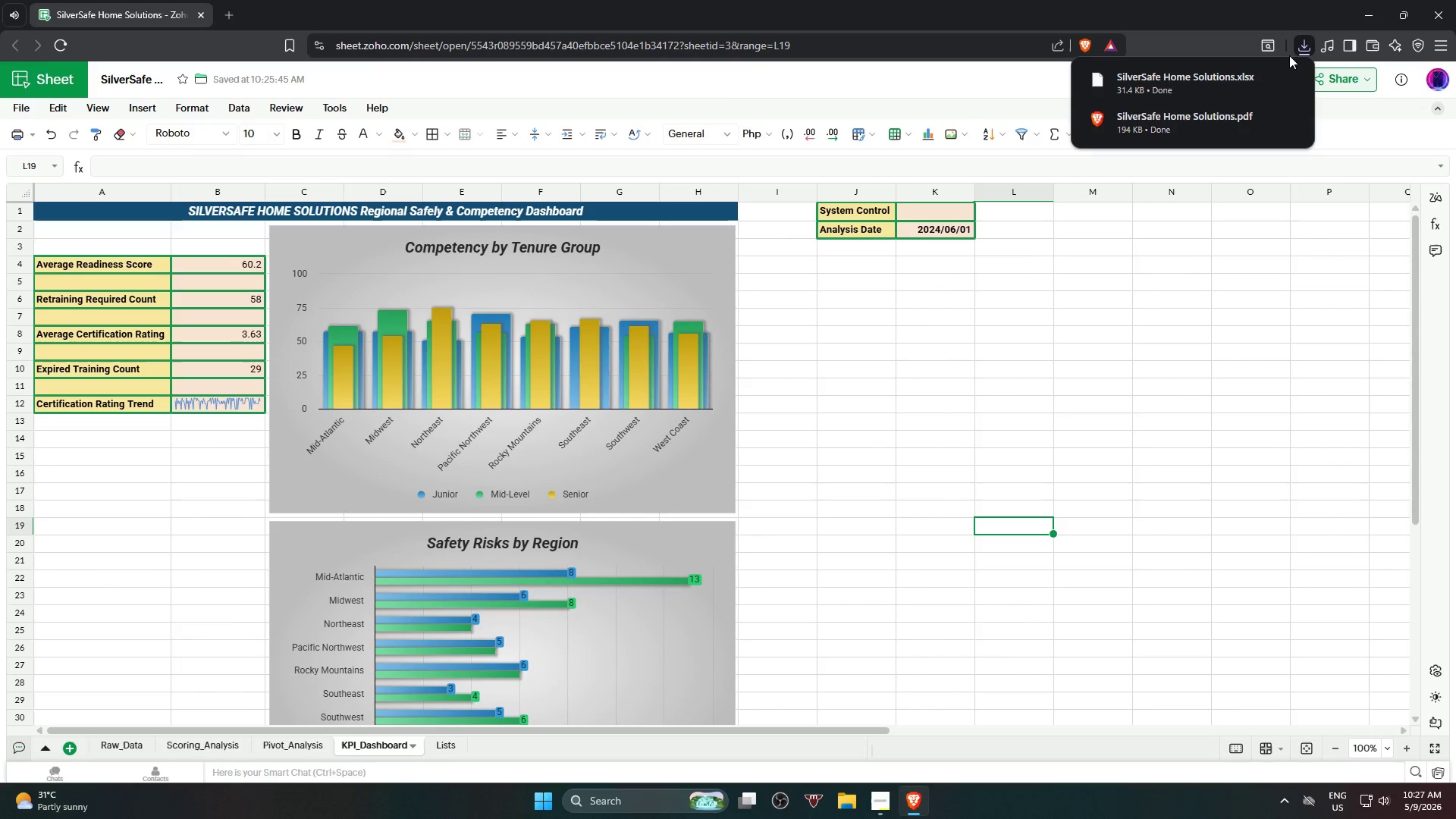 
double_click([1310, 44])
 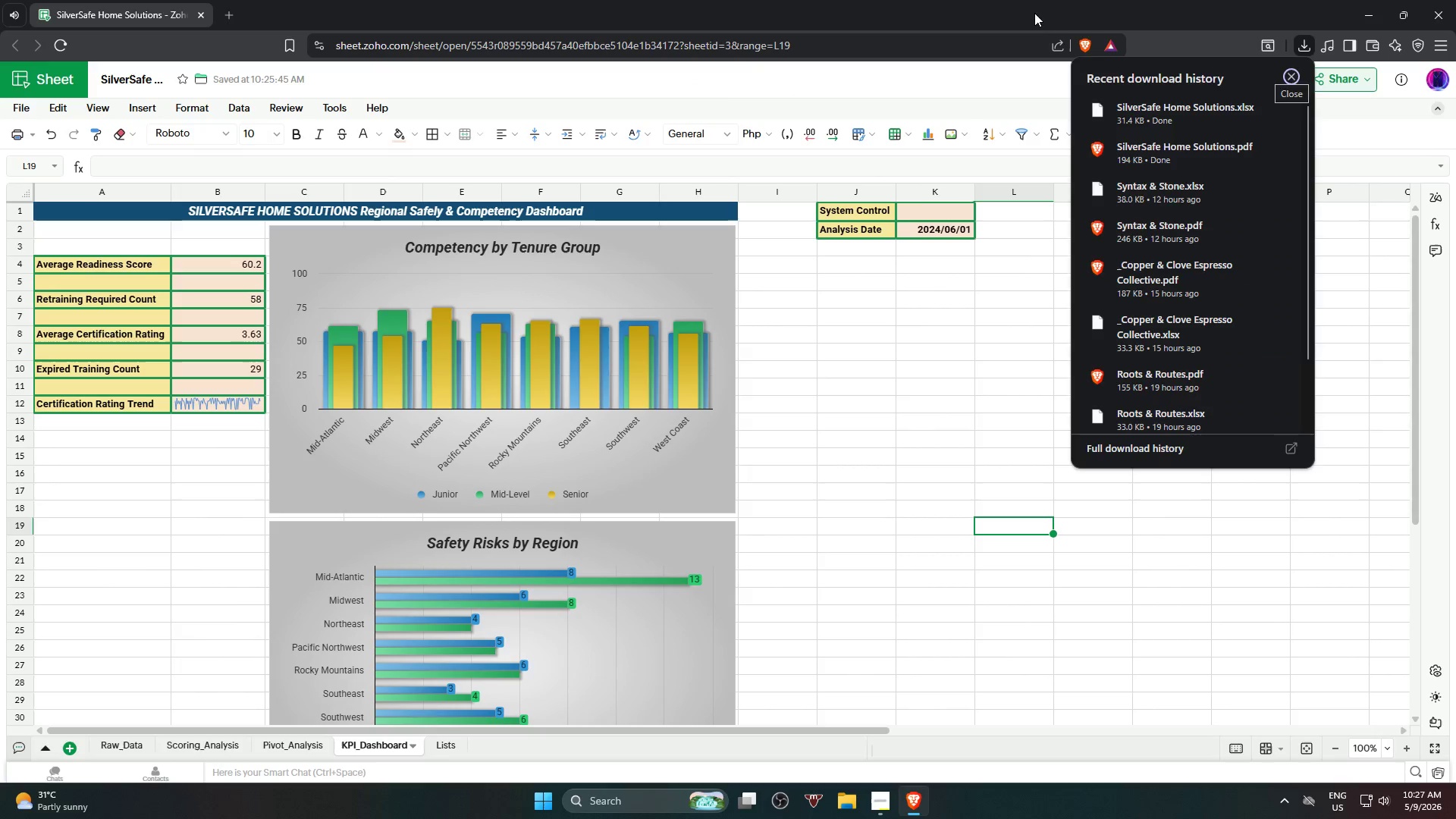 
wait(5.83)
 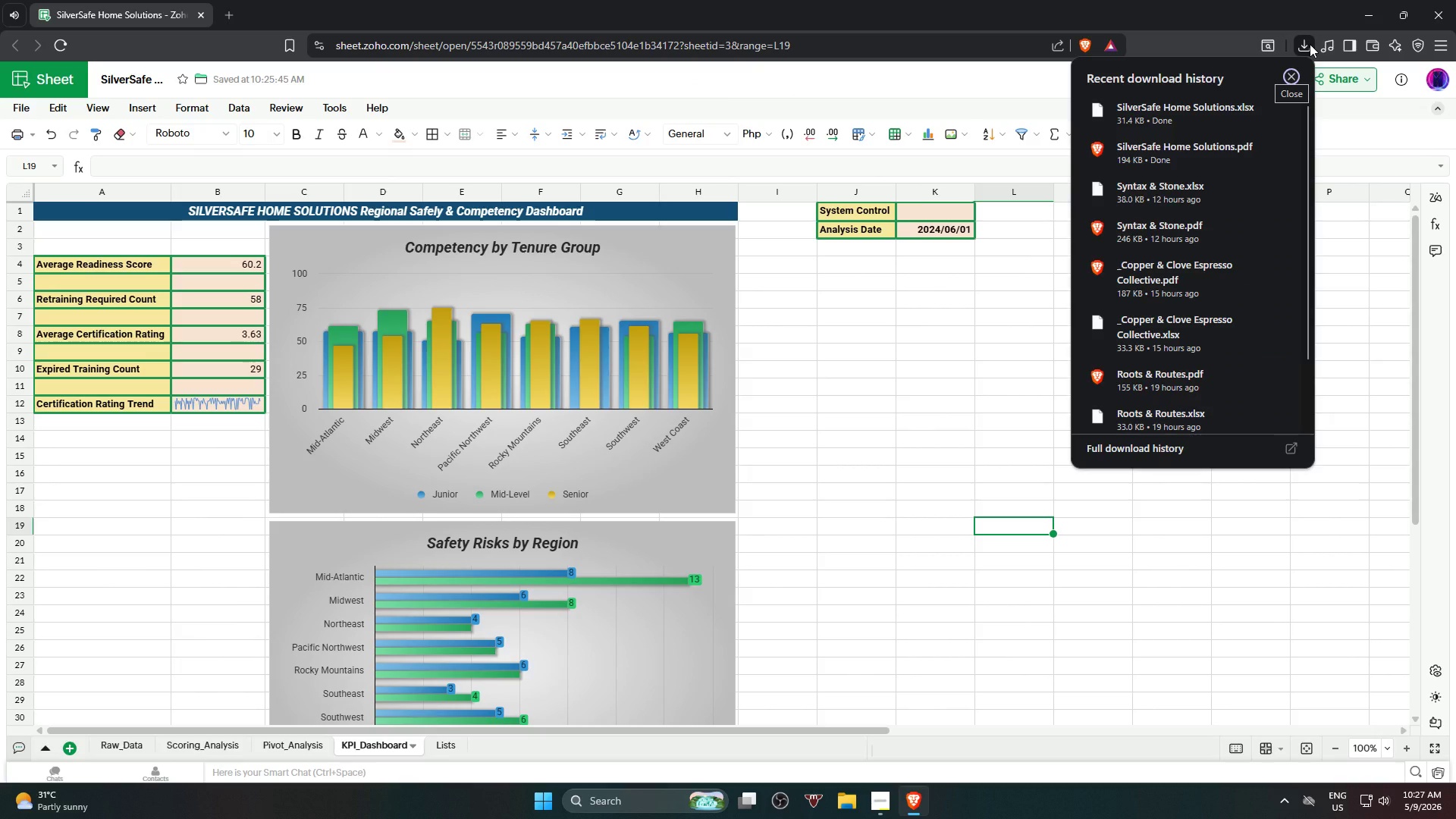 
left_click([888, 802])